 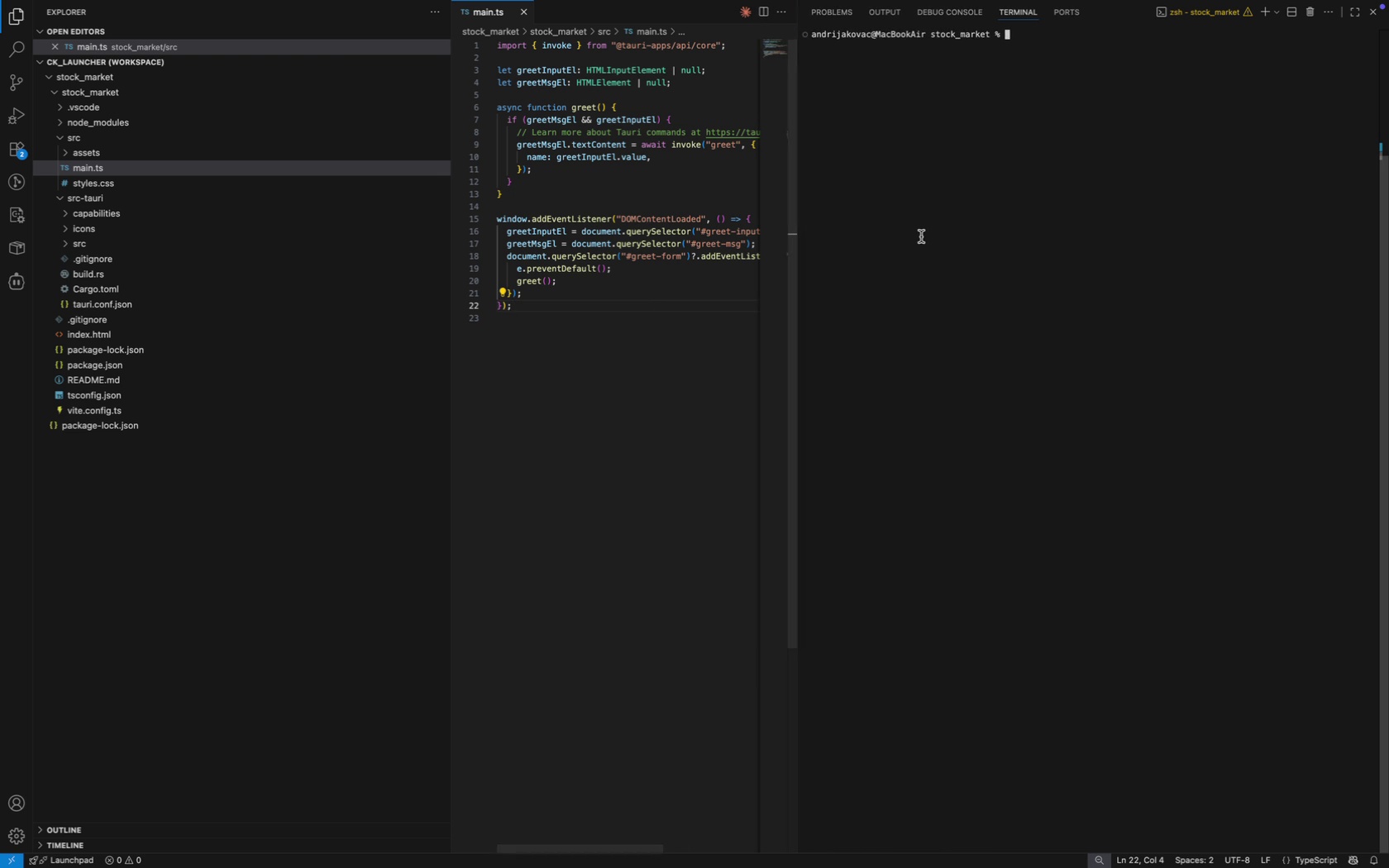 
type(cd ..)
 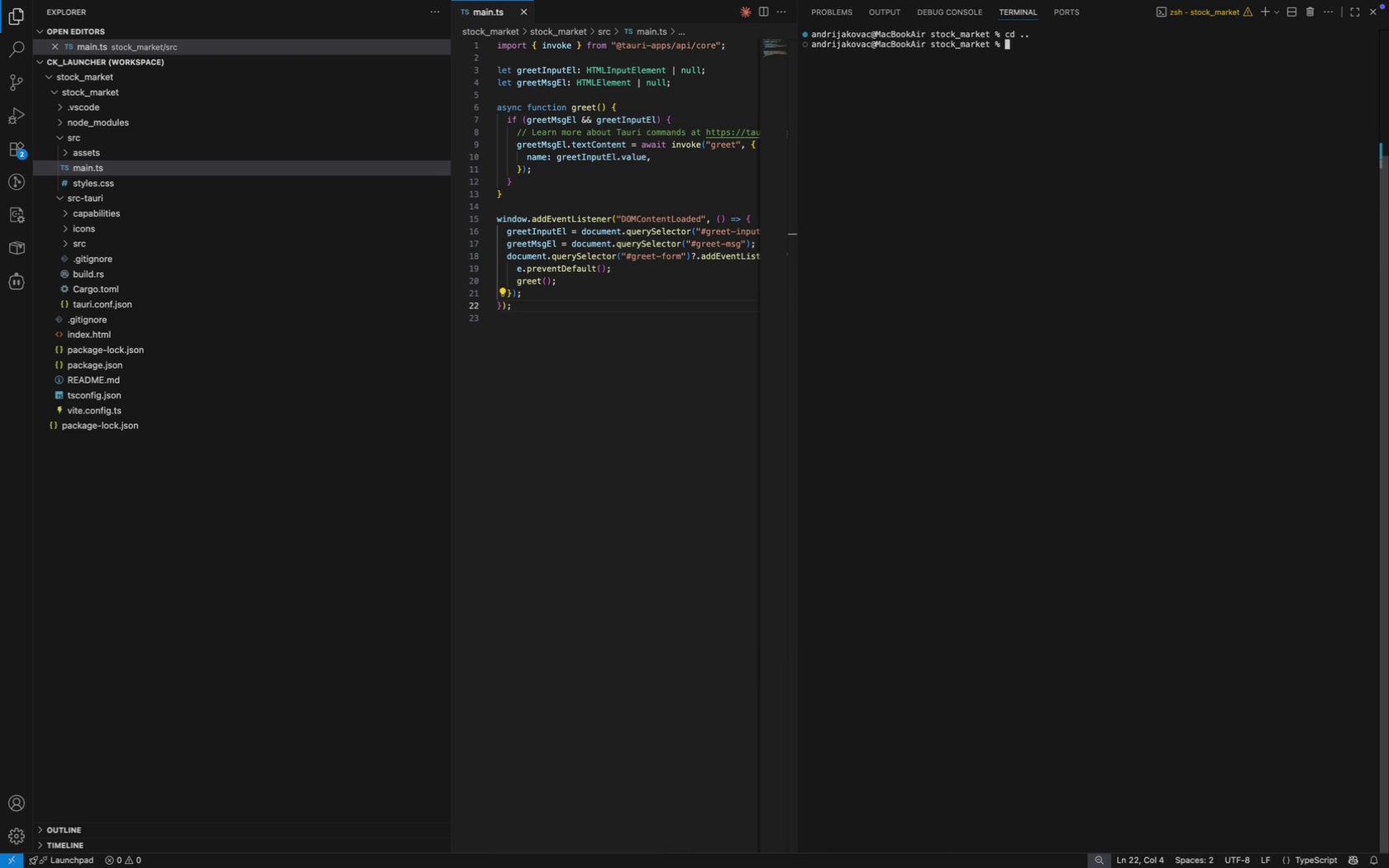 
key(Enter)
 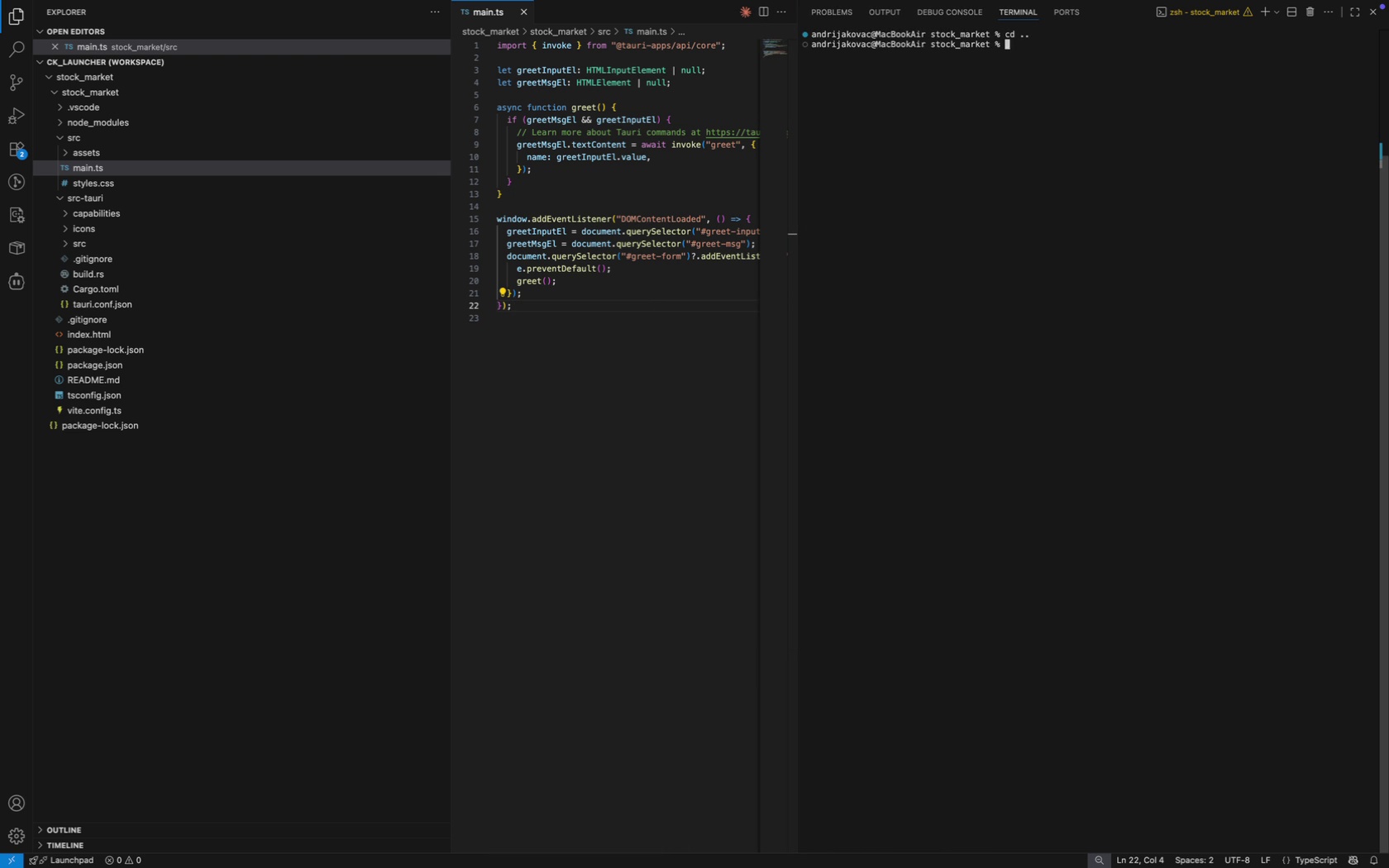 
type(rm -rf ./sto)
key(Tab)
 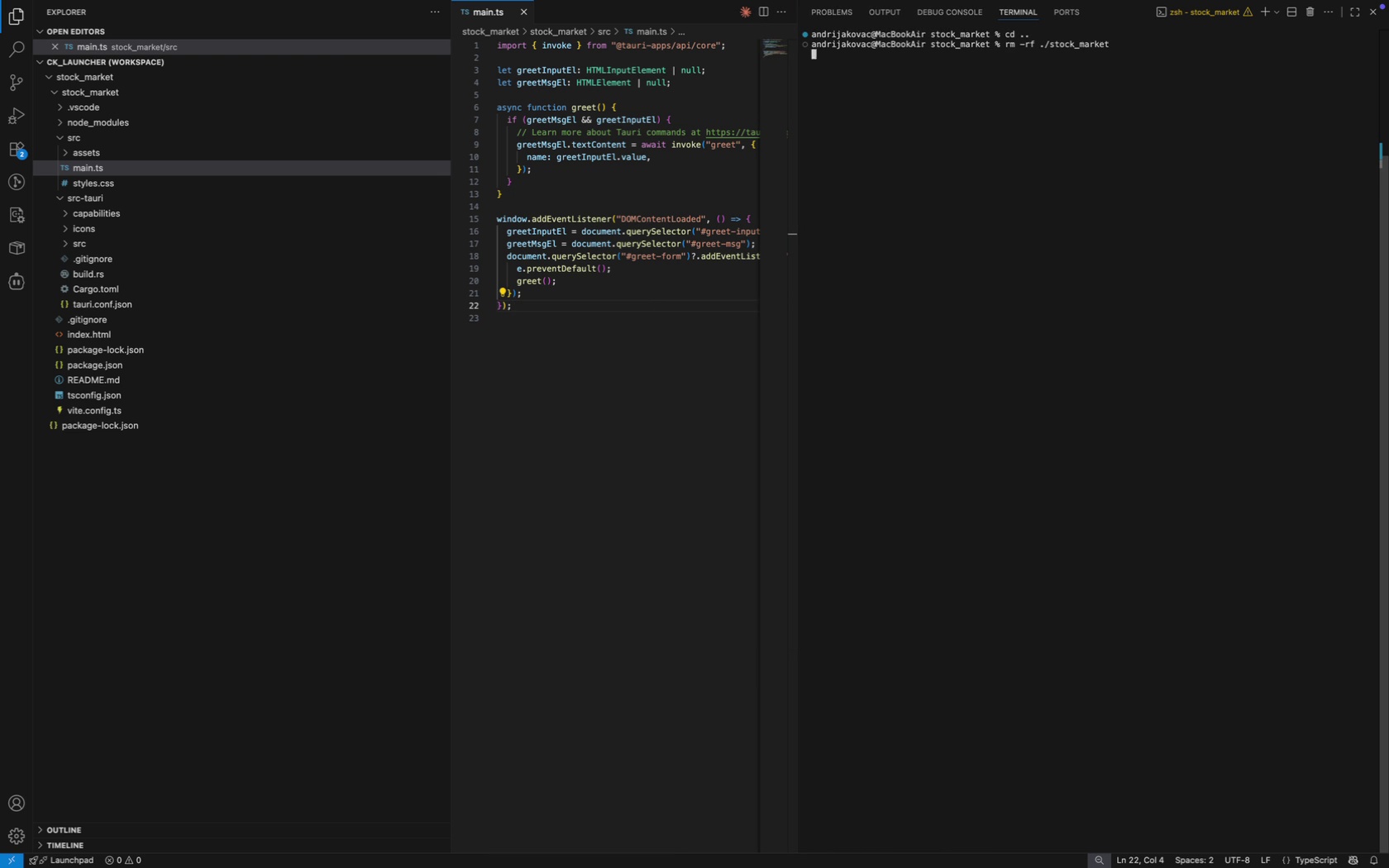 
key(Enter)
 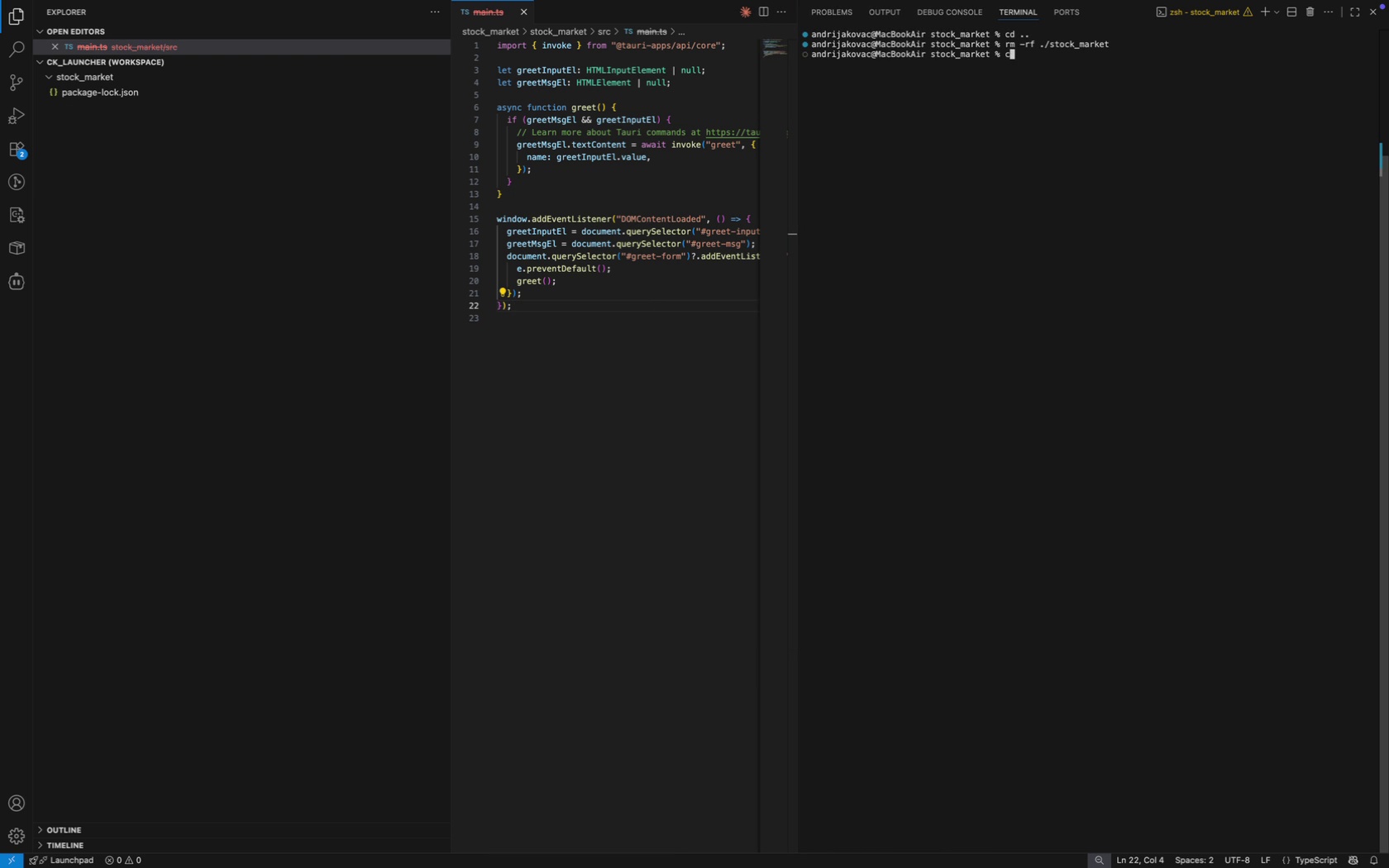 
type(cd ..)
 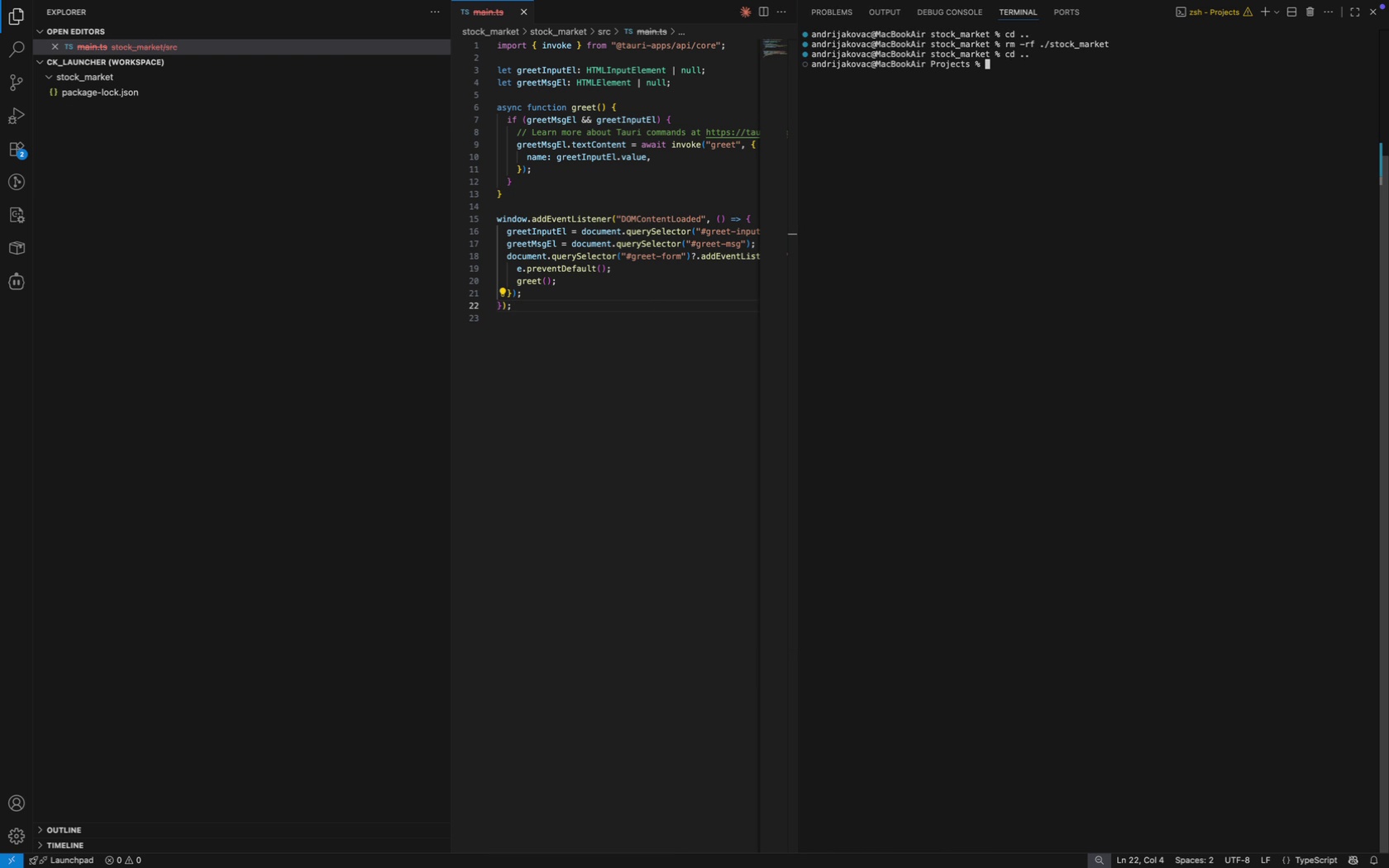 
key(Enter)
 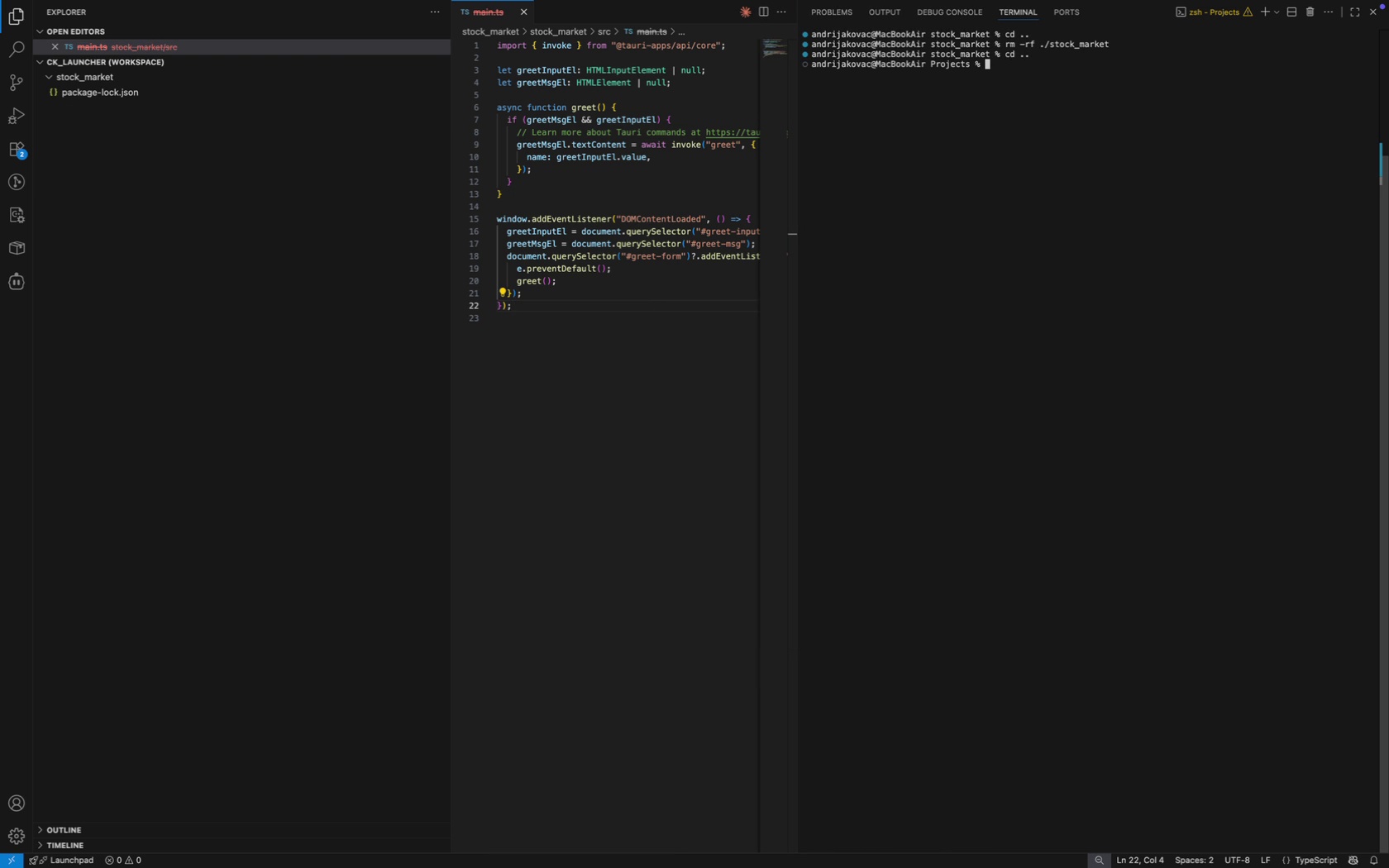 
type(rm -rf sto)
key(Tab)
 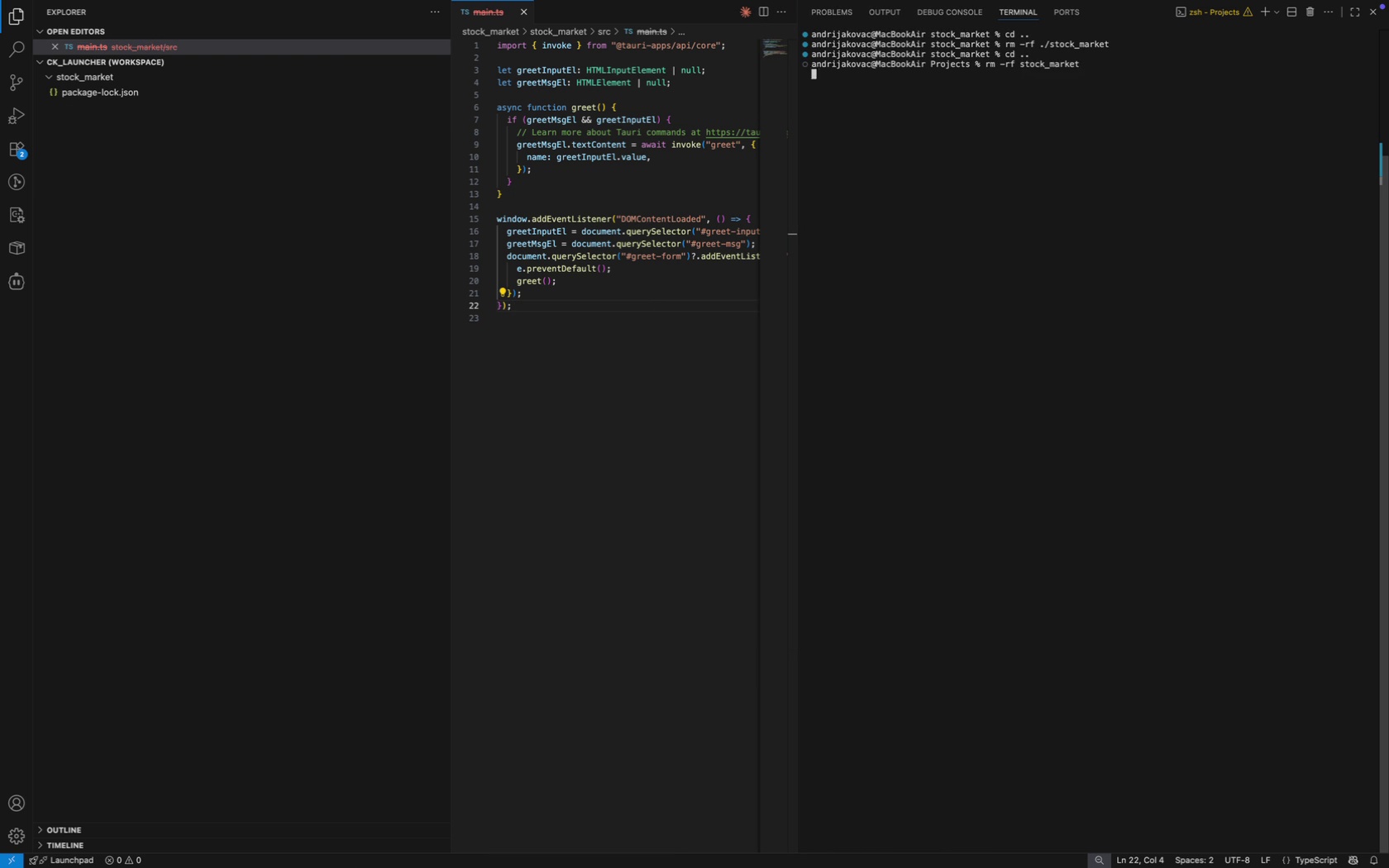 
key(Enter)
 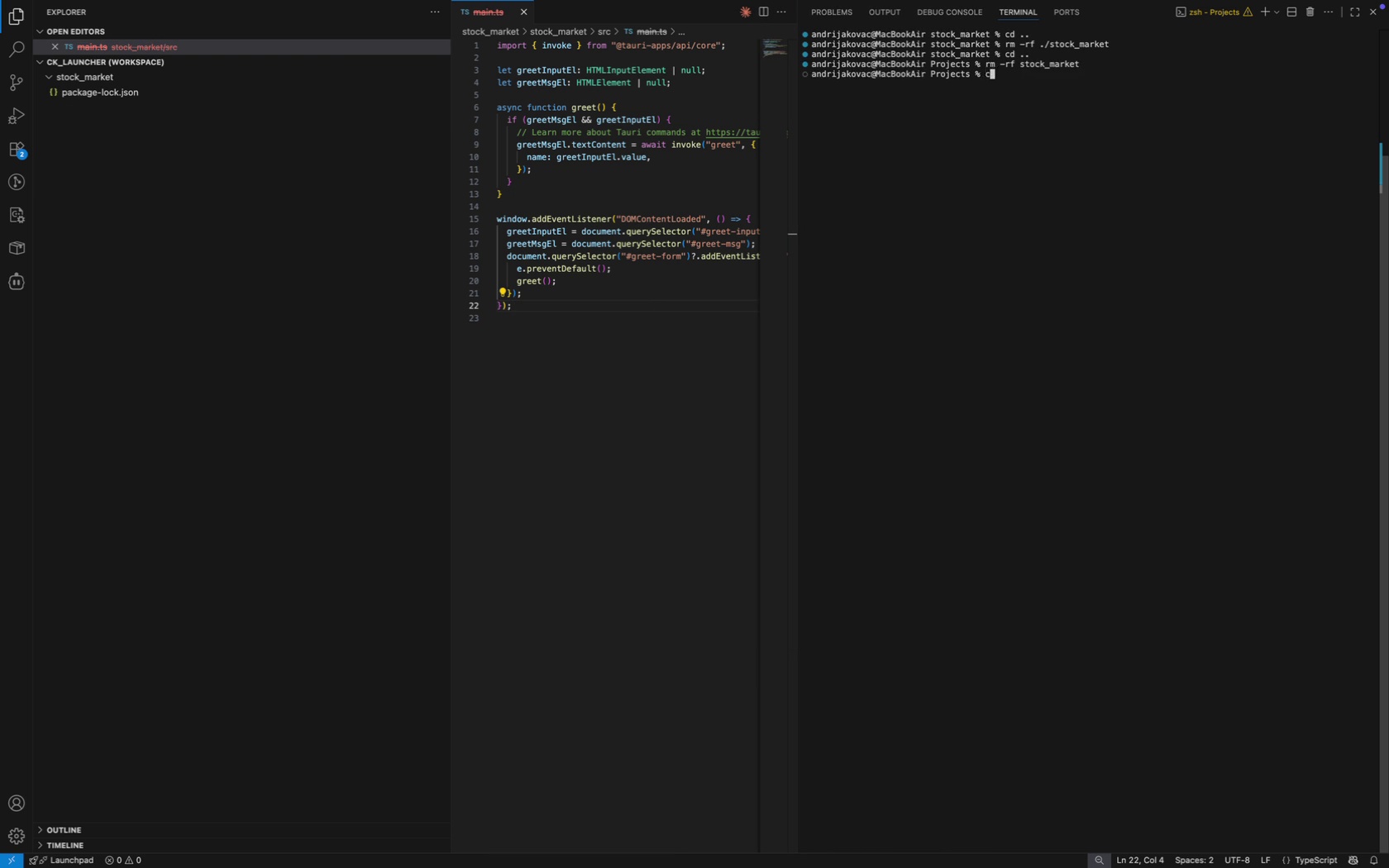 
type(clear)
 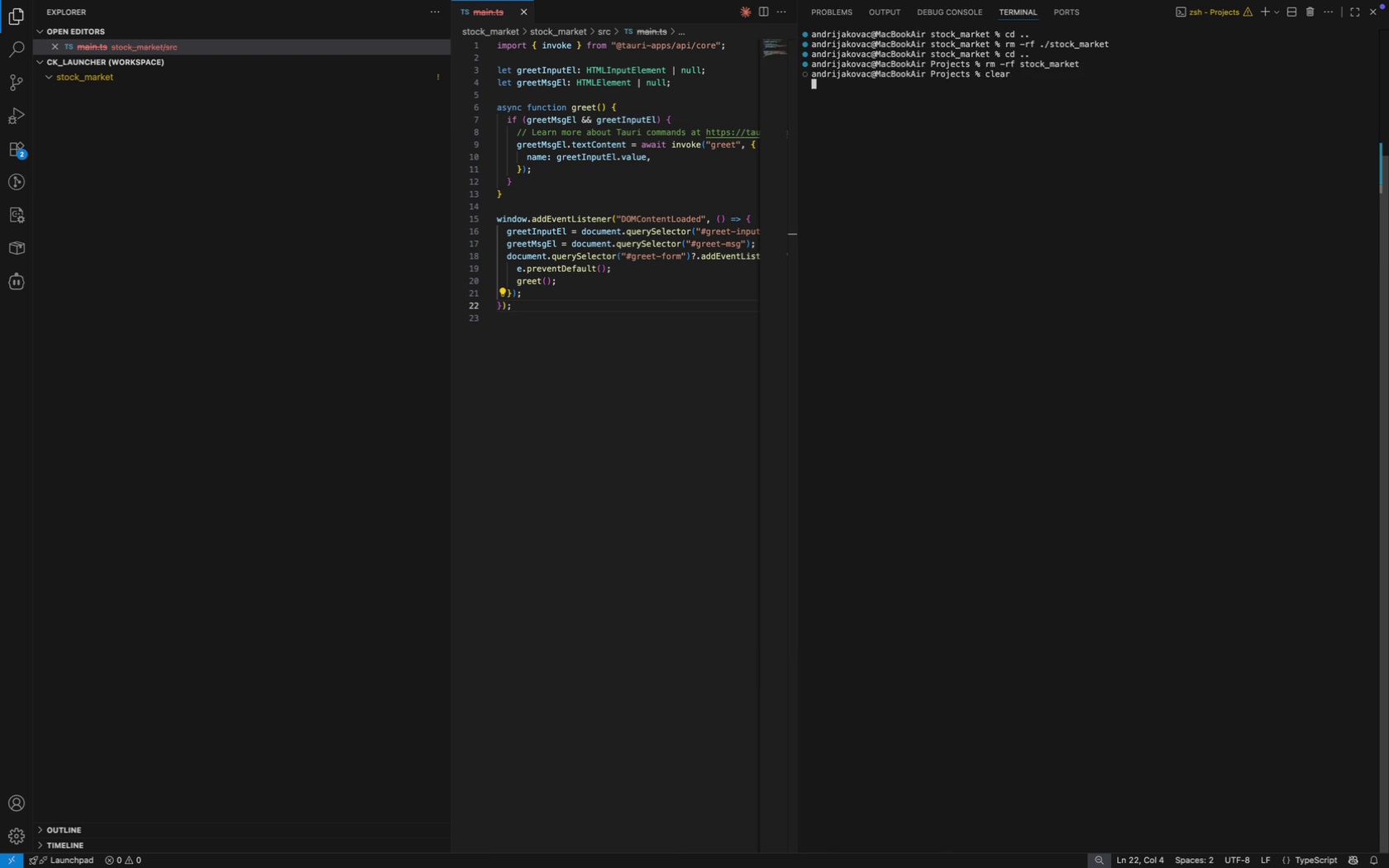 
key(Enter)
 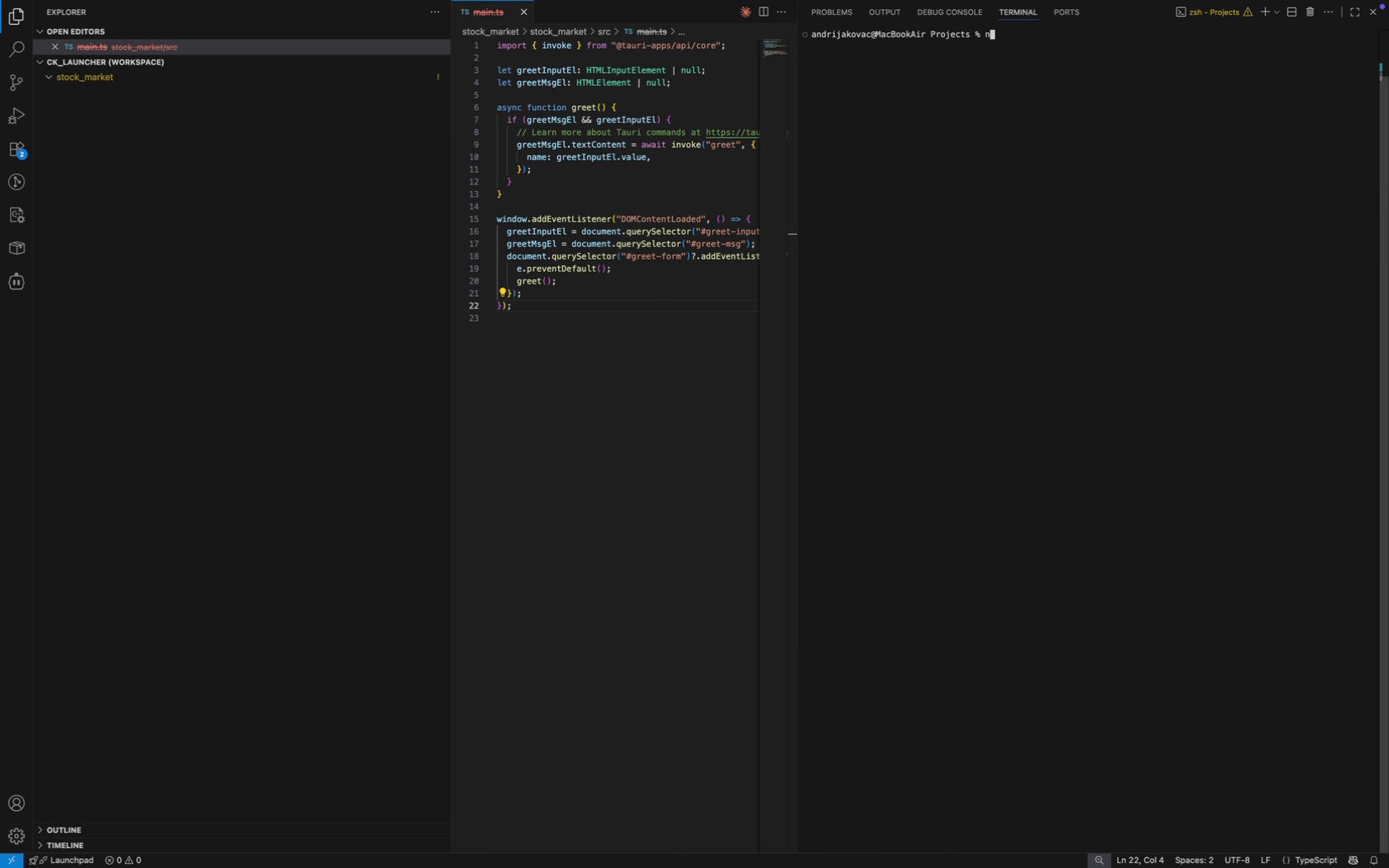 
type(npm )
key(Backspace)
type( r)
key(Backspace)
type(create taru)
key(Backspace)
key(Backspace)
type(uri@latest)